 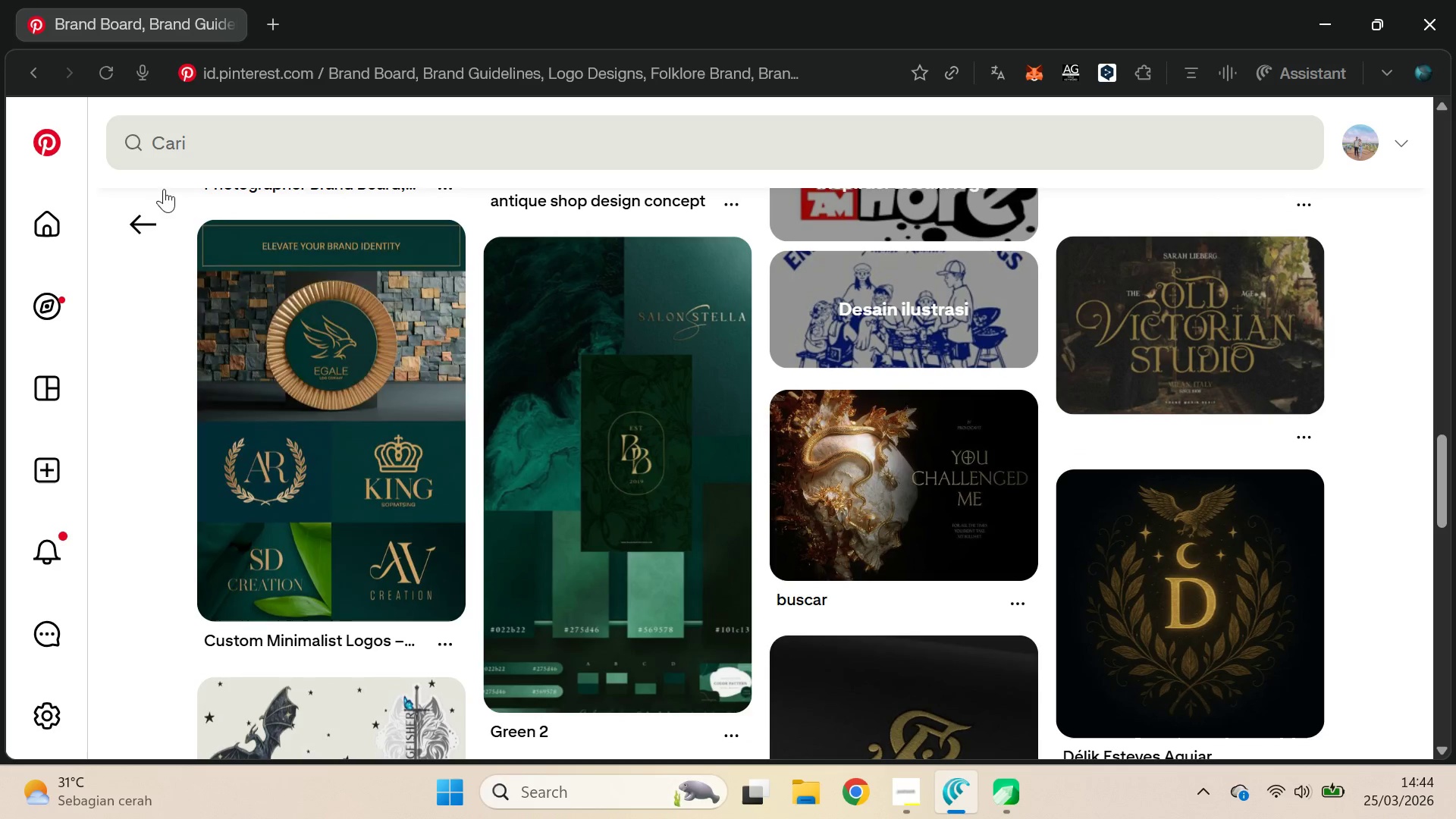 
left_click([31, 80])
 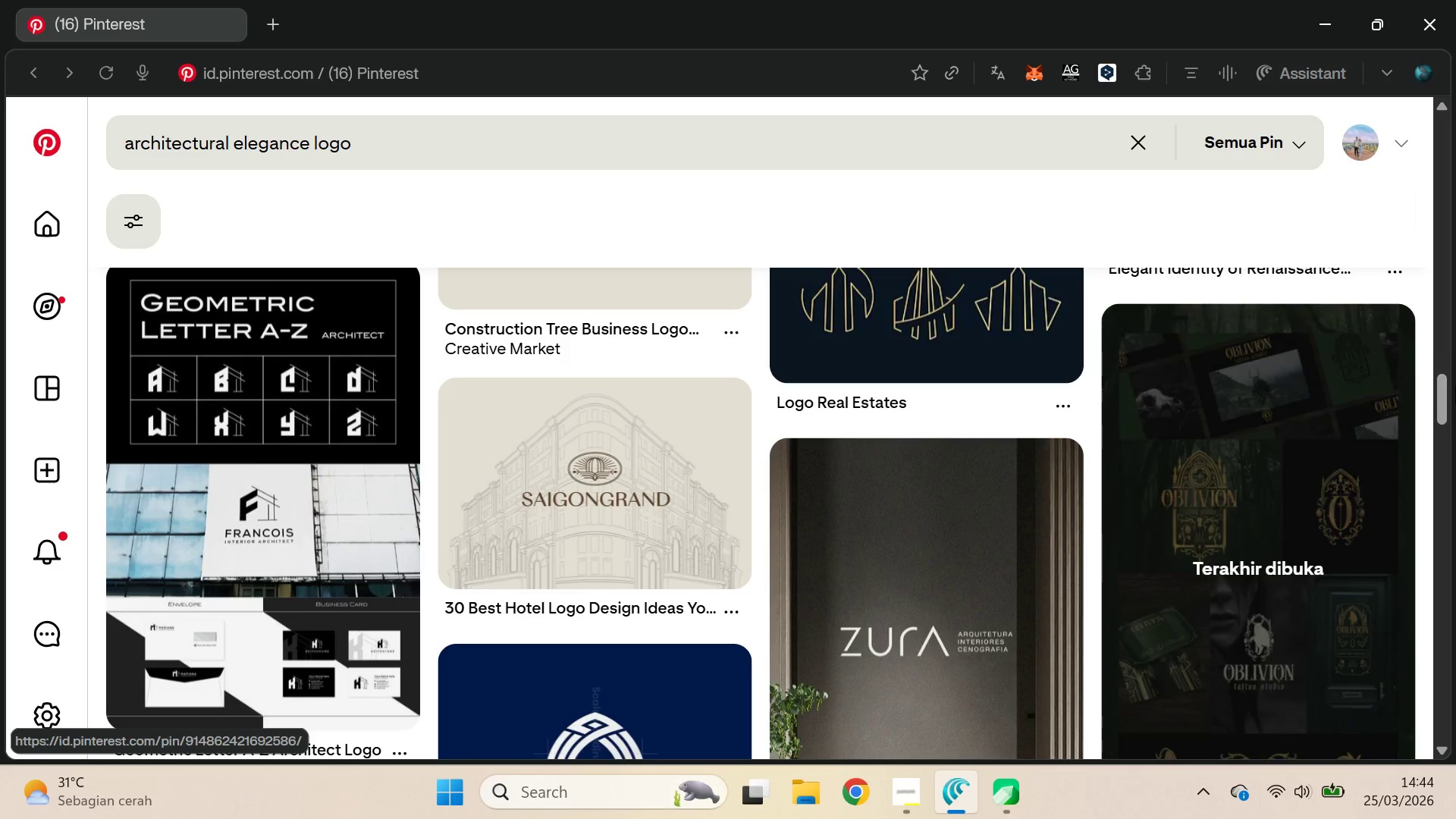 
left_click_drag(start_coordinate=[1440, 394], to_coordinate=[1448, 520])
 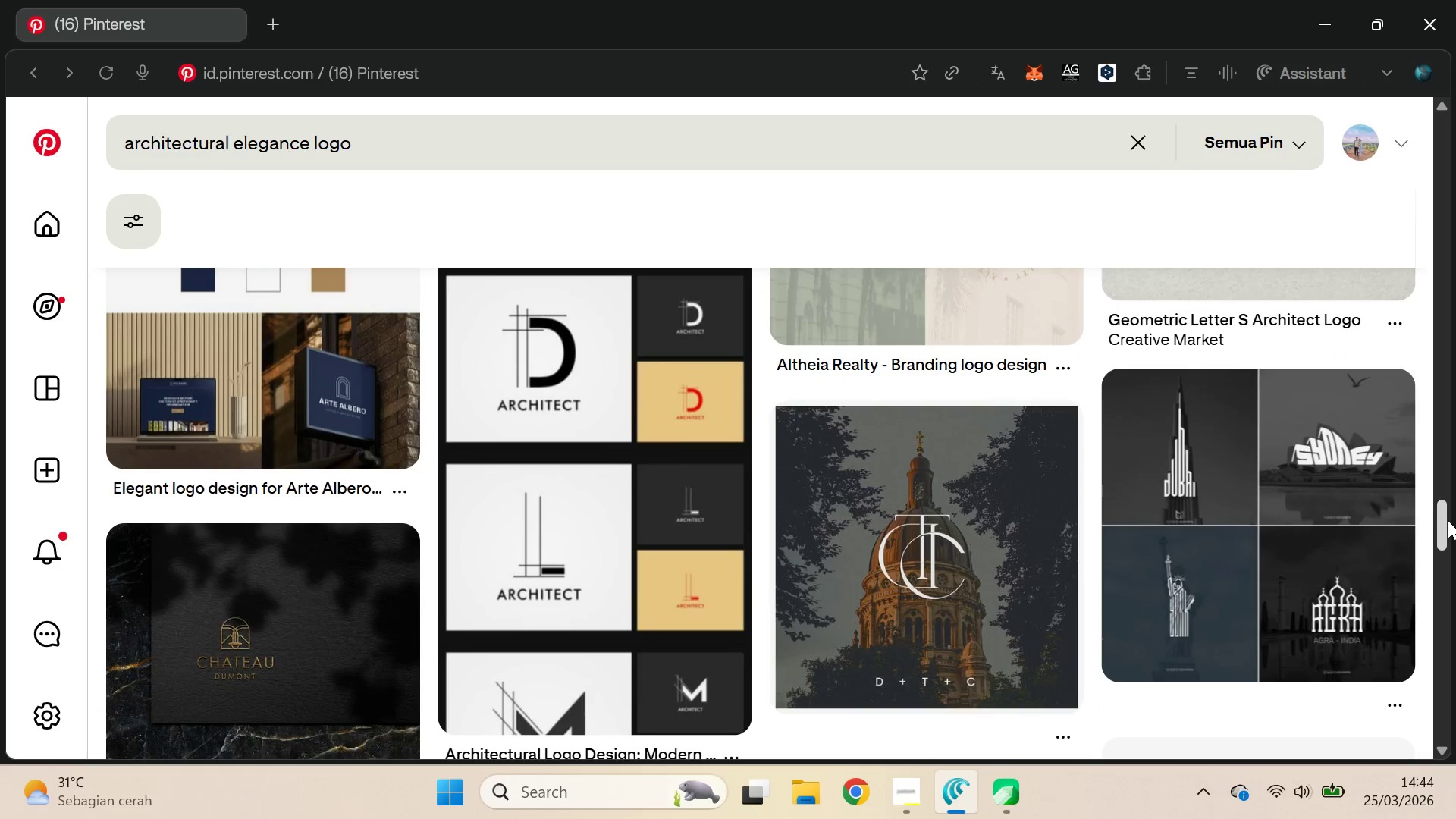 
key(Alt+AltLeft)
 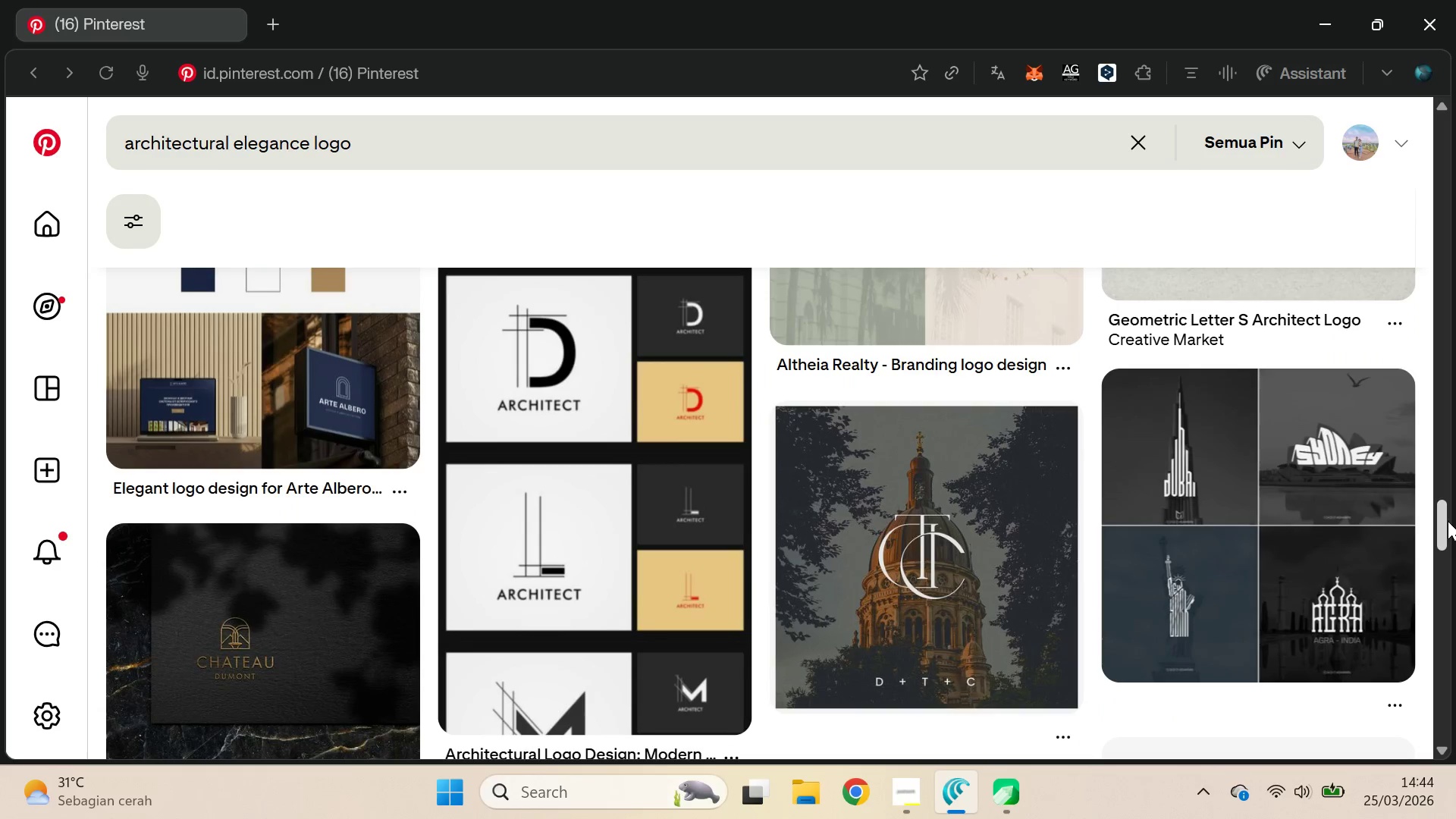 
key(Alt+Tab)